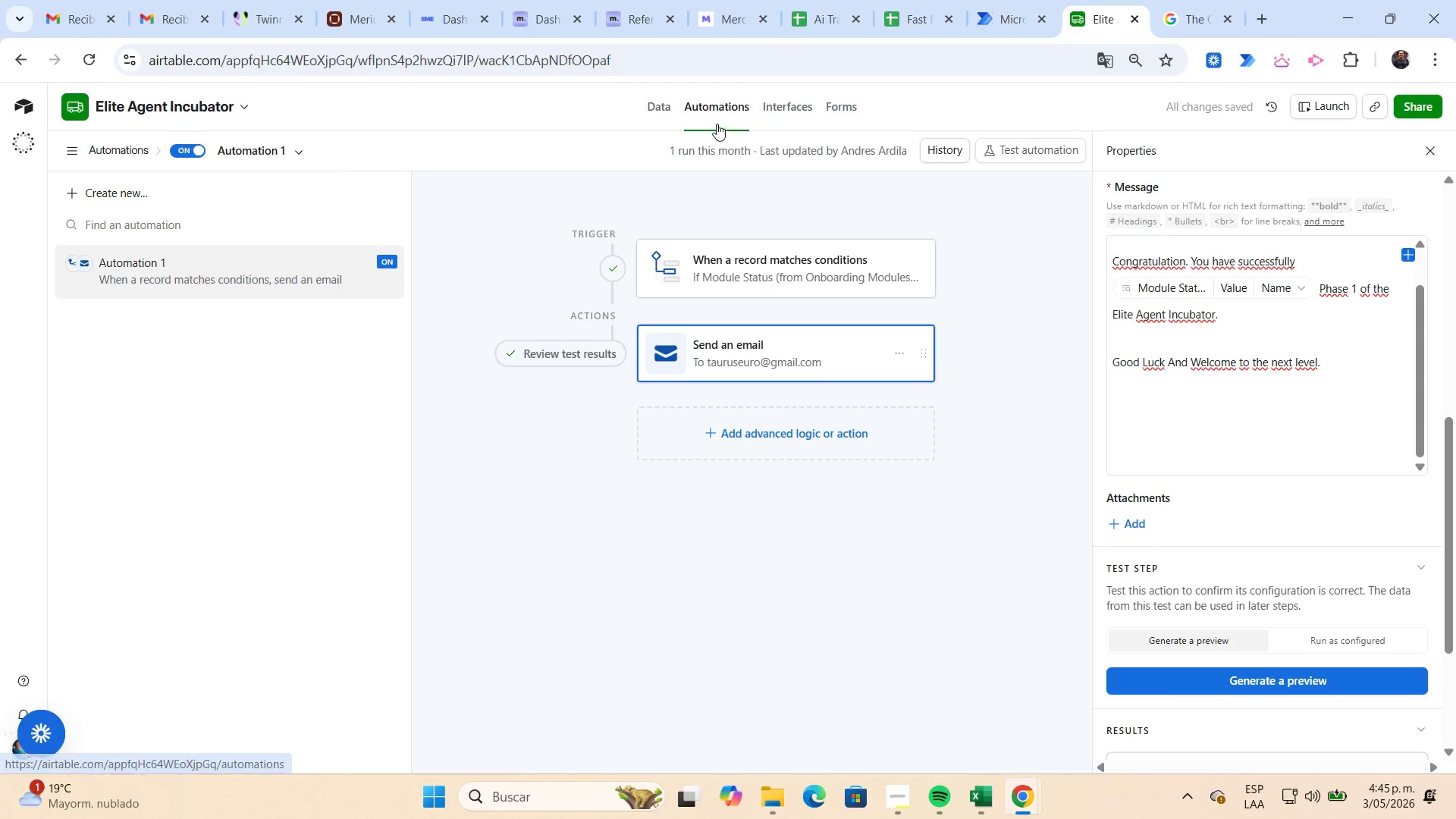 
left_click([650, 111])
 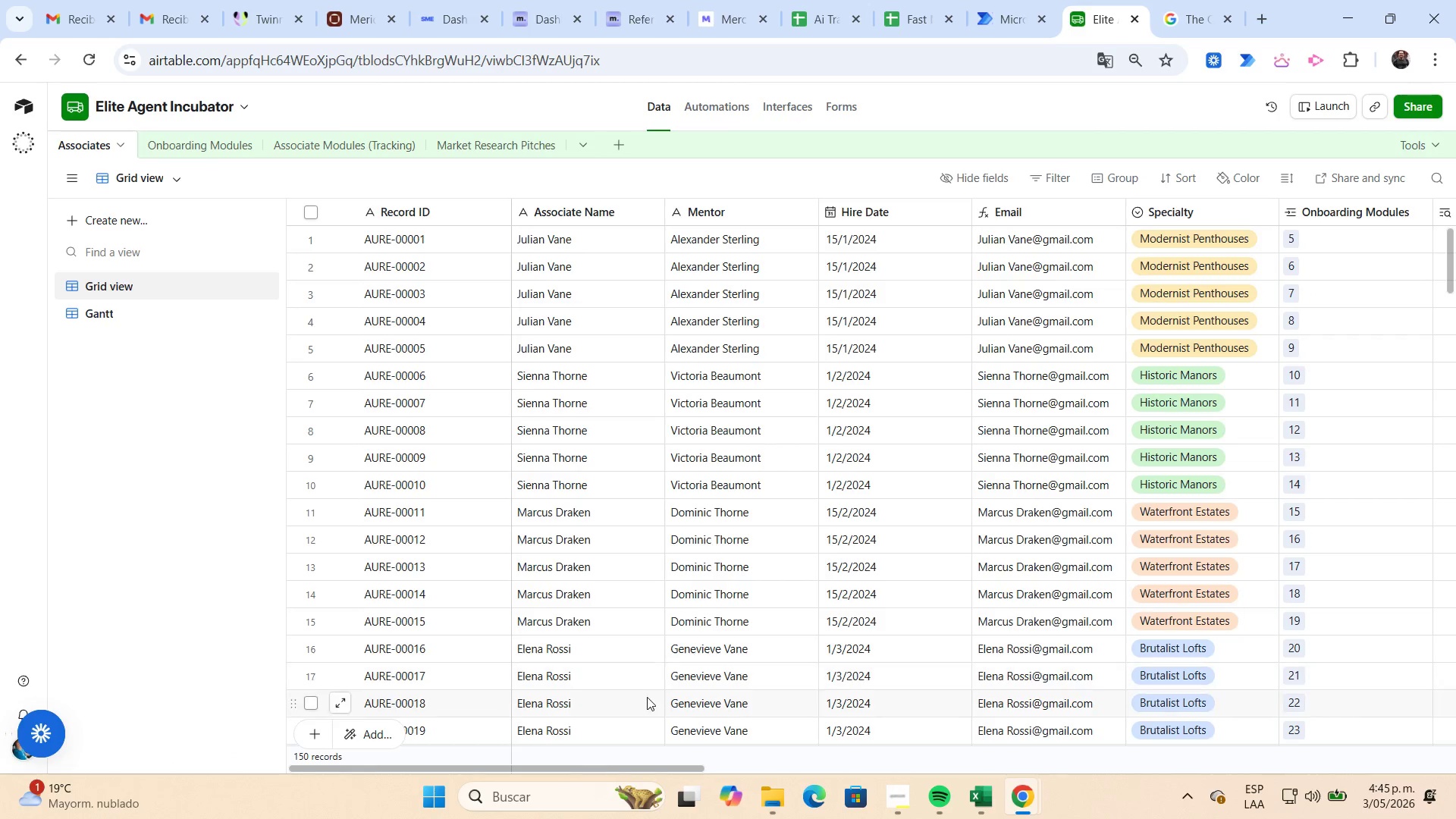 
wait(5.11)
 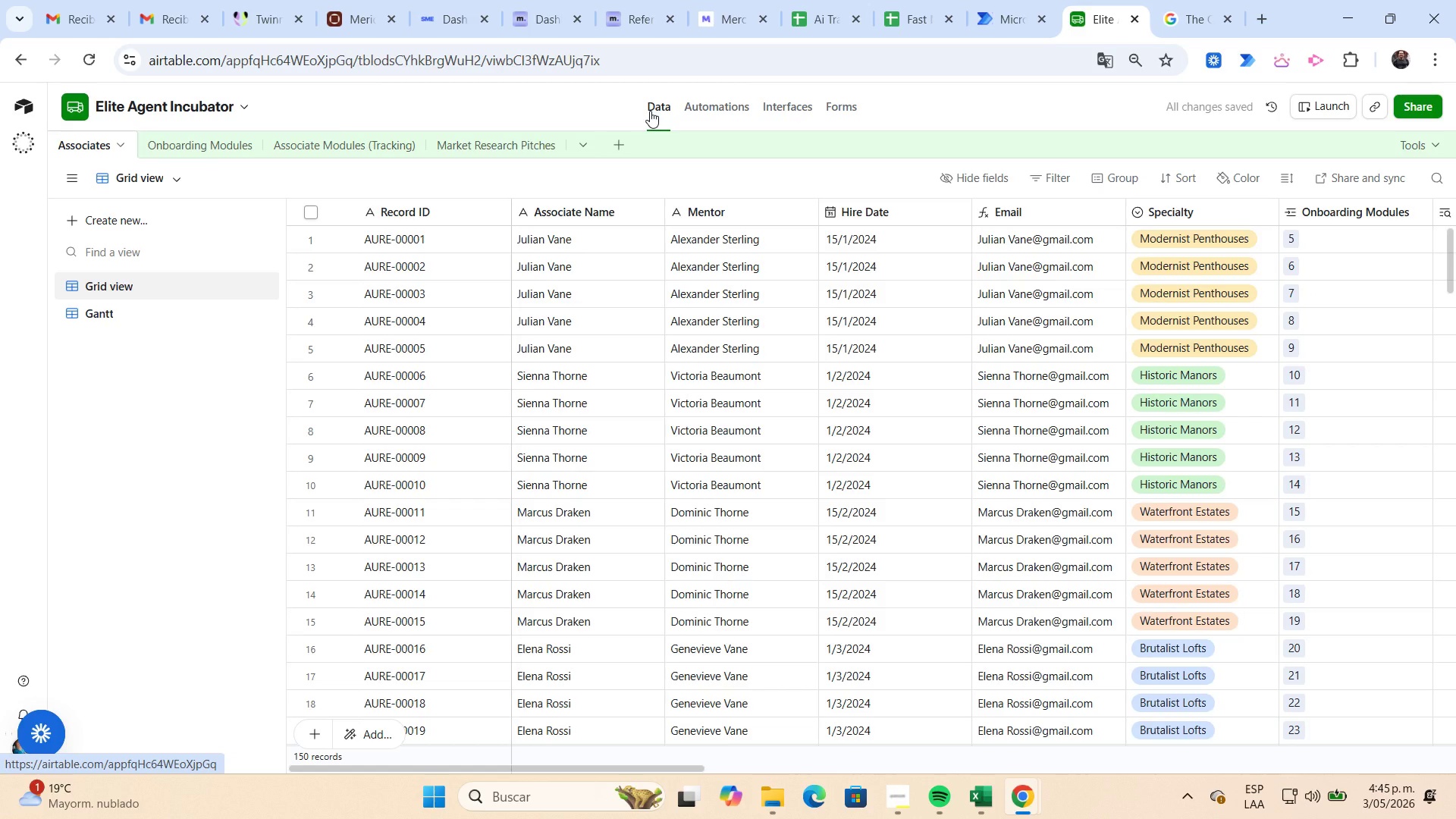 
left_click_drag(start_coordinate=[653, 765], to_coordinate=[1417, 748])
 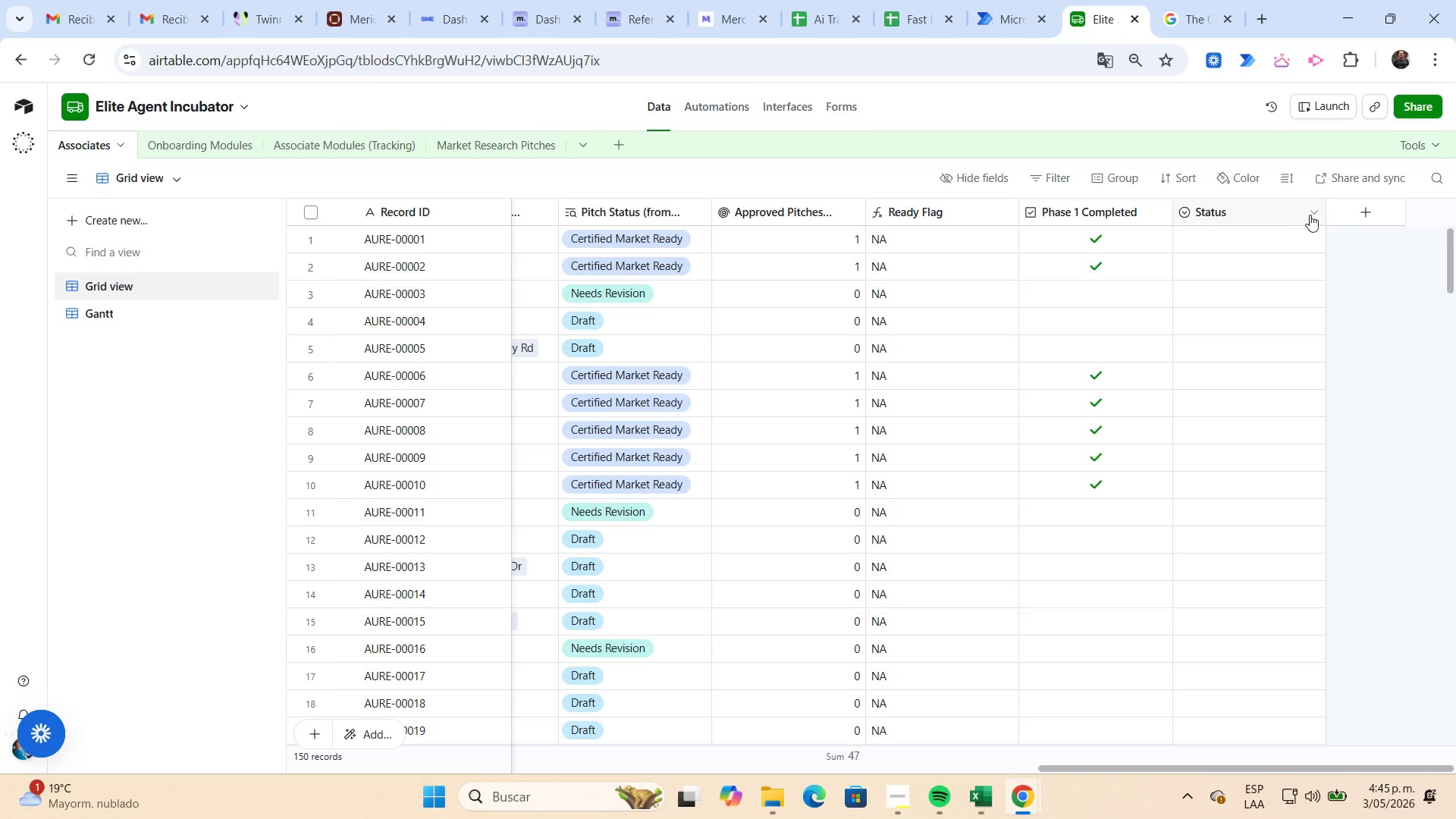 
left_click([1310, 215])
 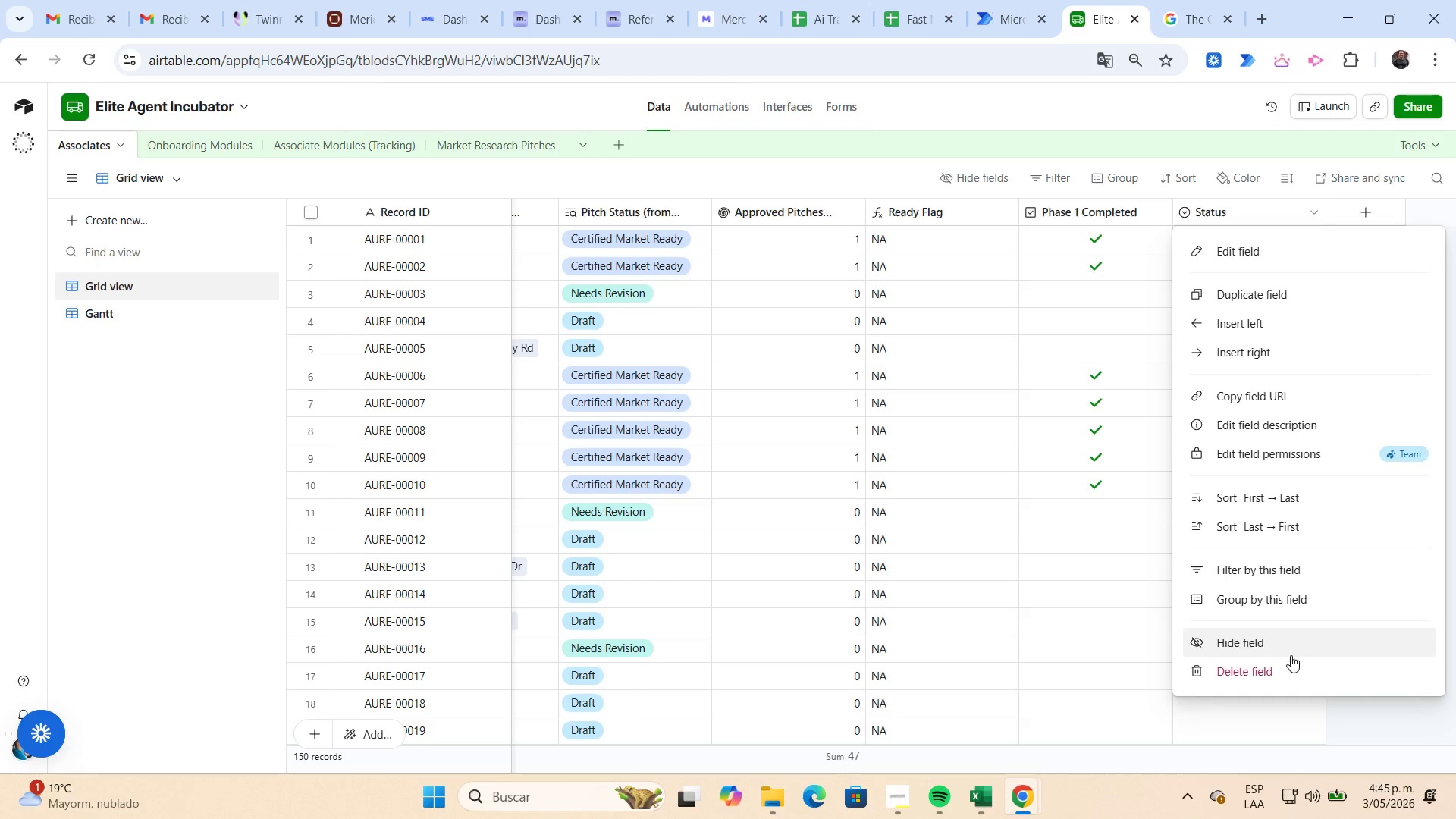 
left_click([1288, 665])
 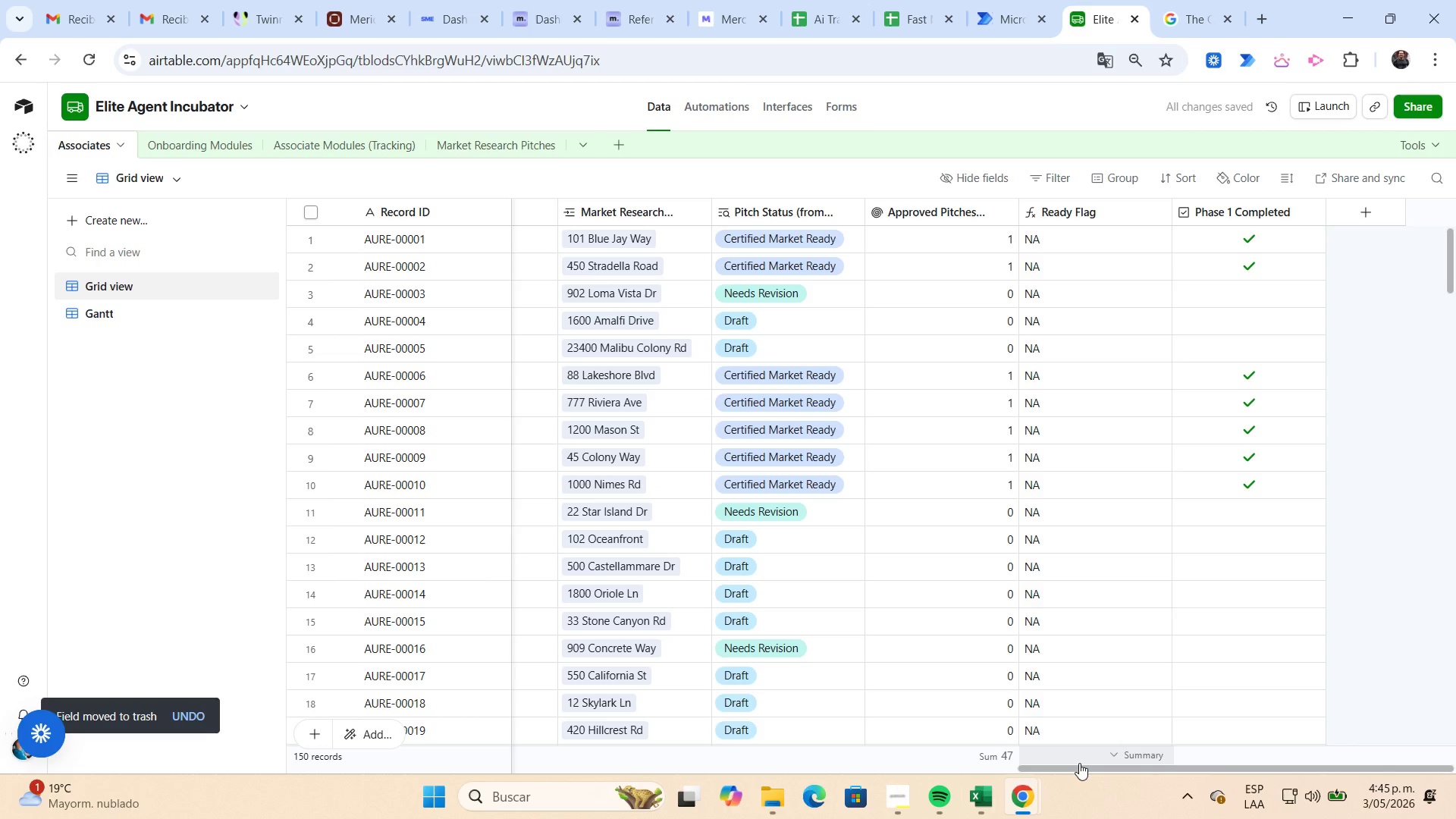 
left_click_drag(start_coordinate=[1079, 768], to_coordinate=[271, 679])
 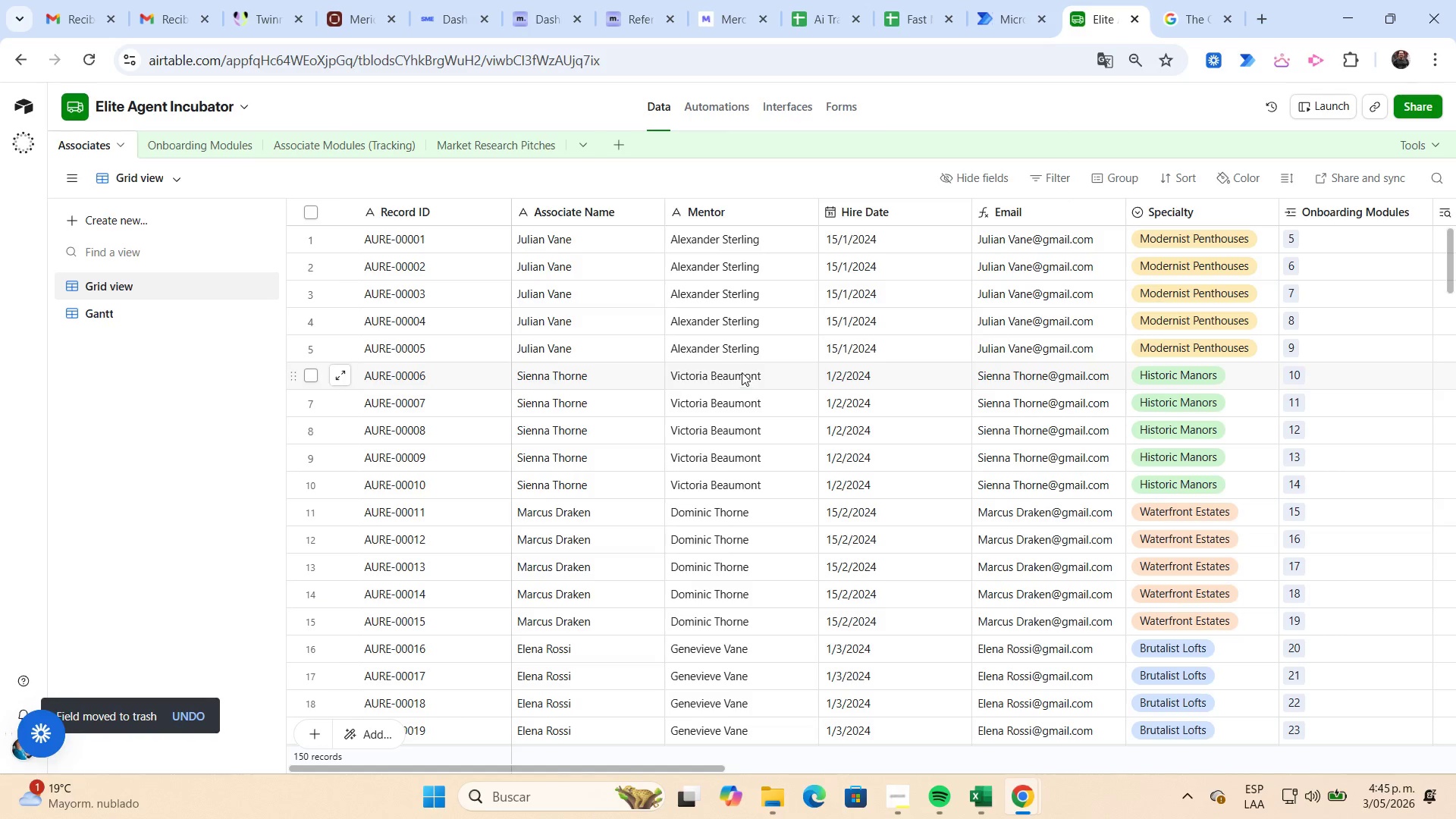 
left_click([804, 109])
 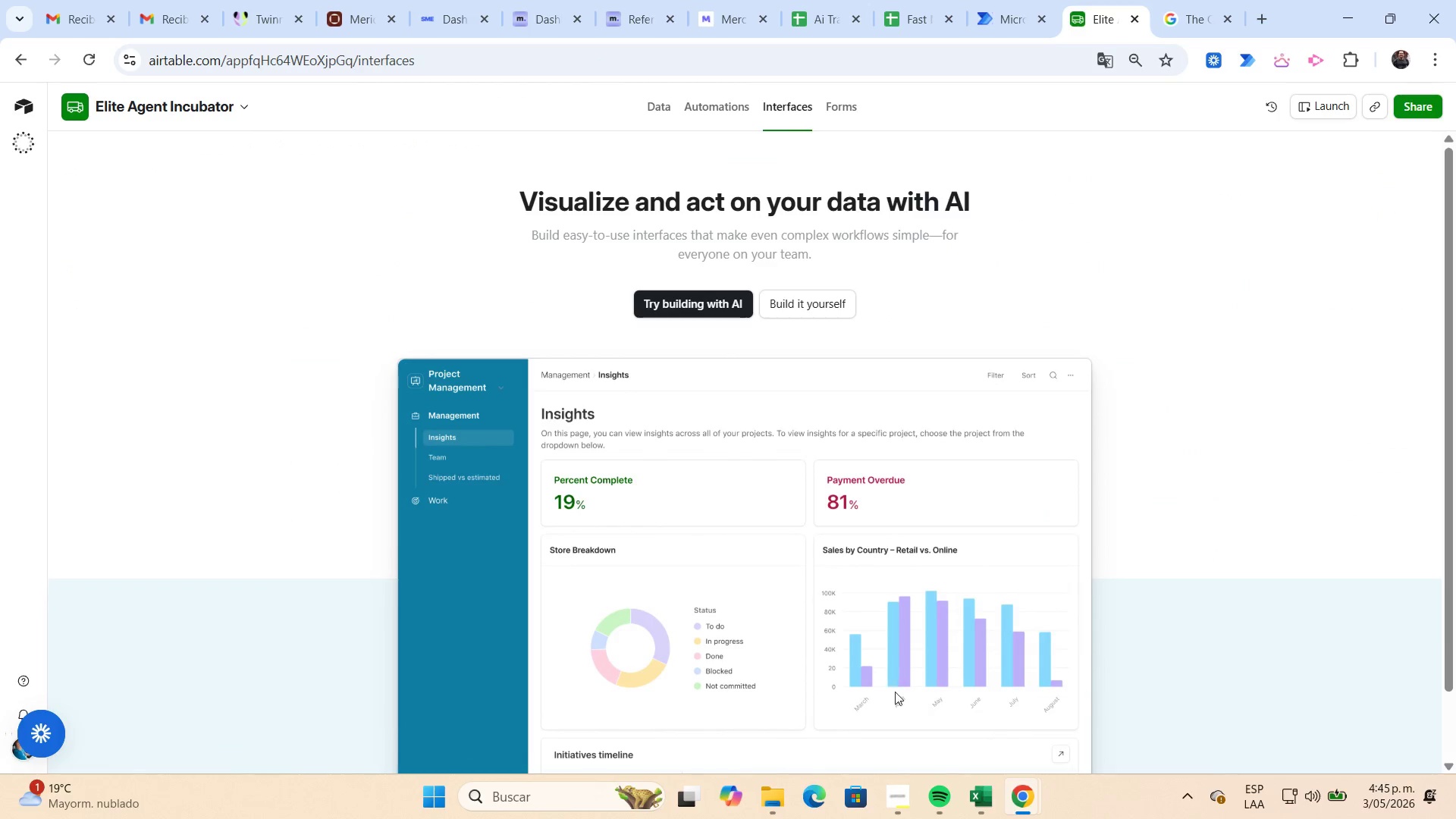 
left_click([896, 795])